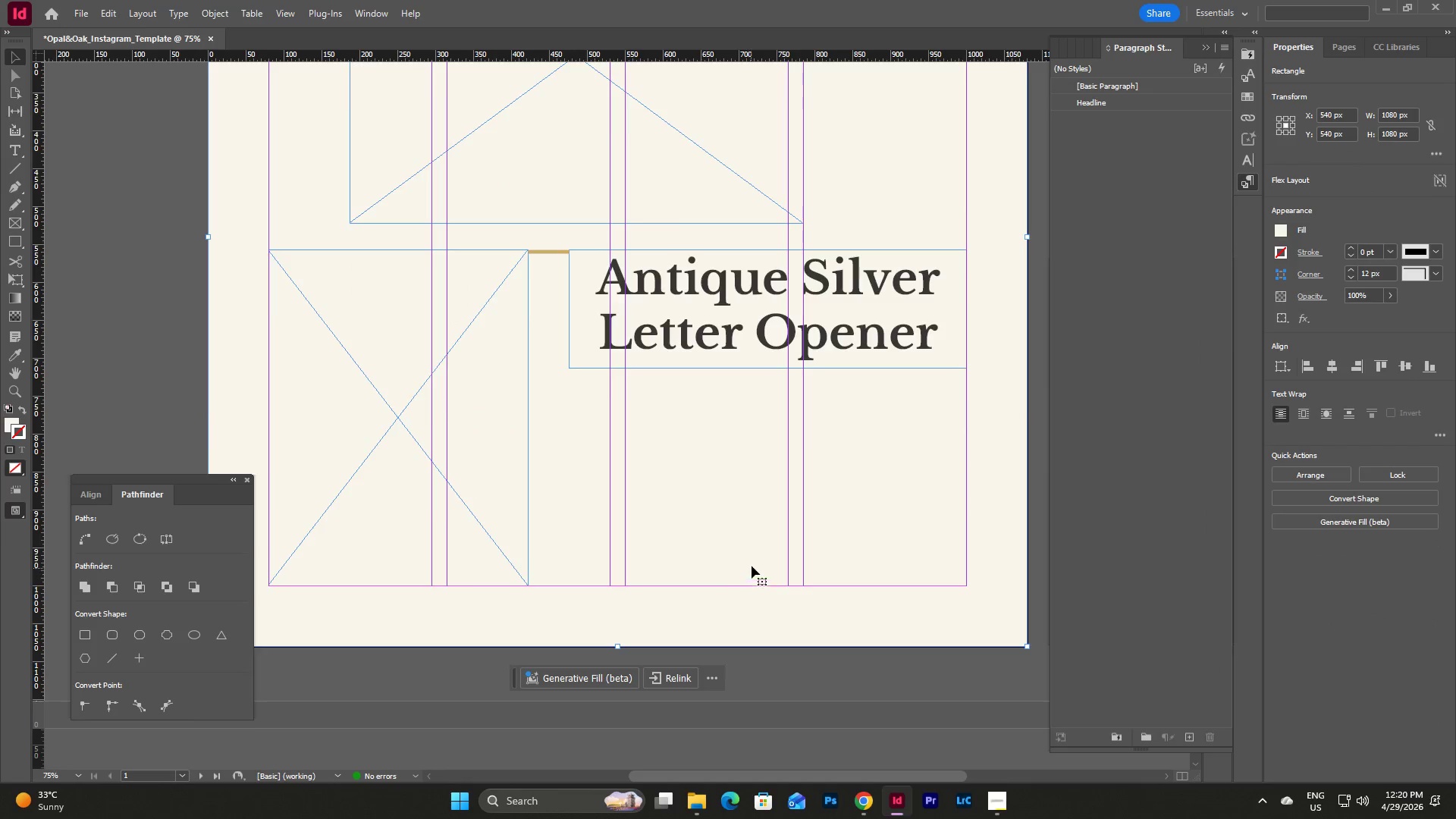 
scroll: coordinate [752, 566], scroll_direction: up, amount: 4.0
 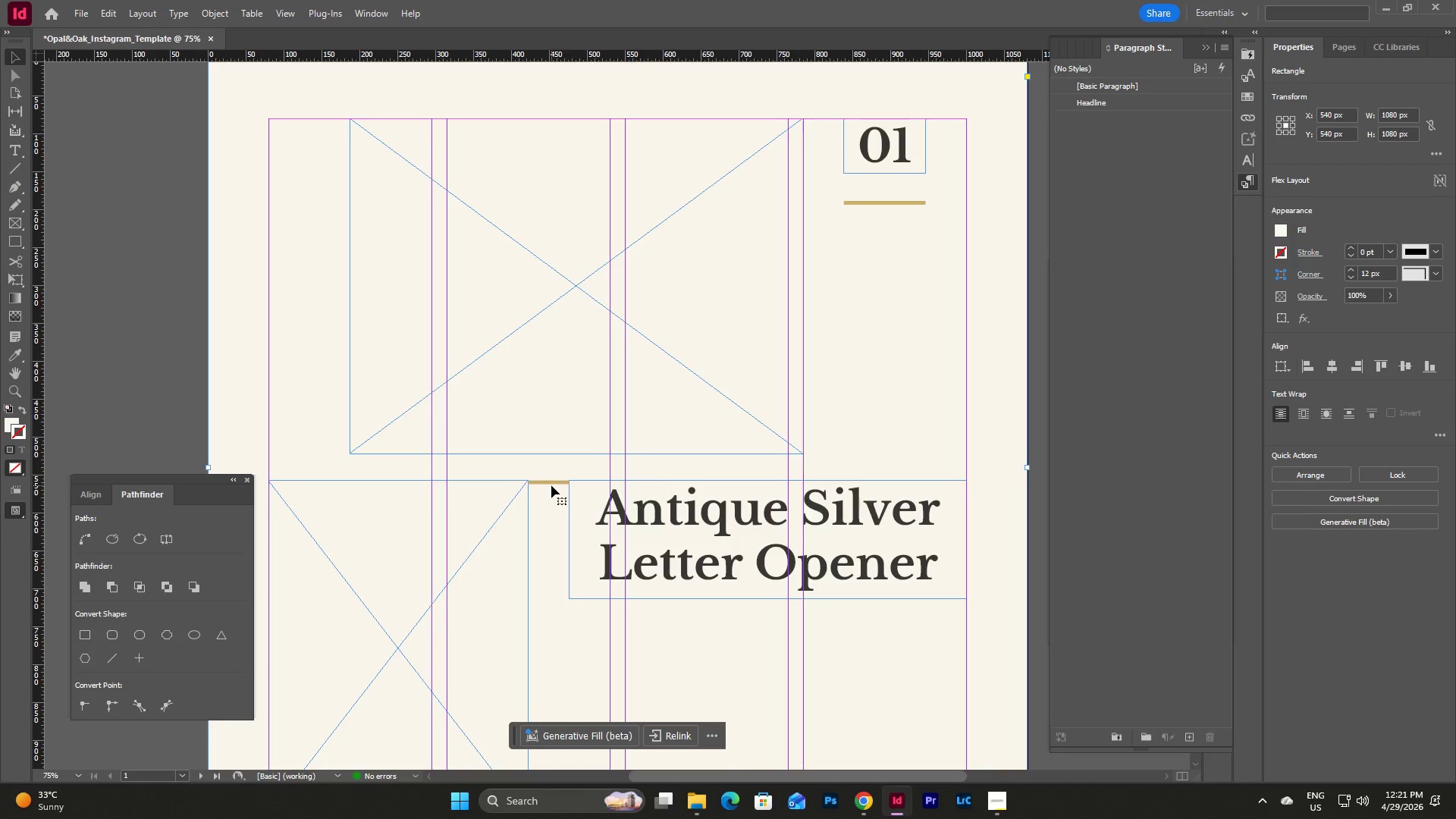 
left_click([551, 482])
 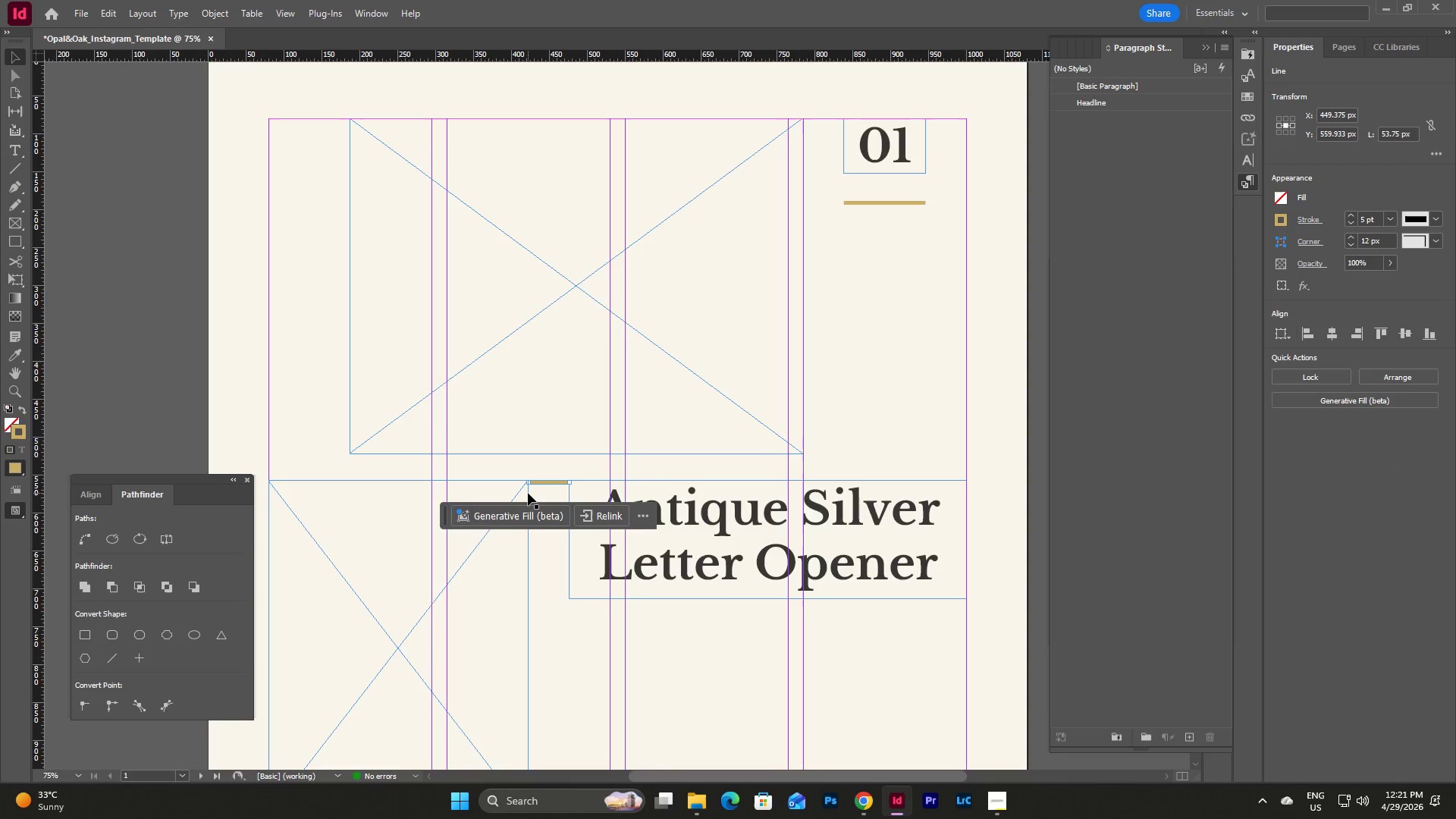 
key(Backspace)
 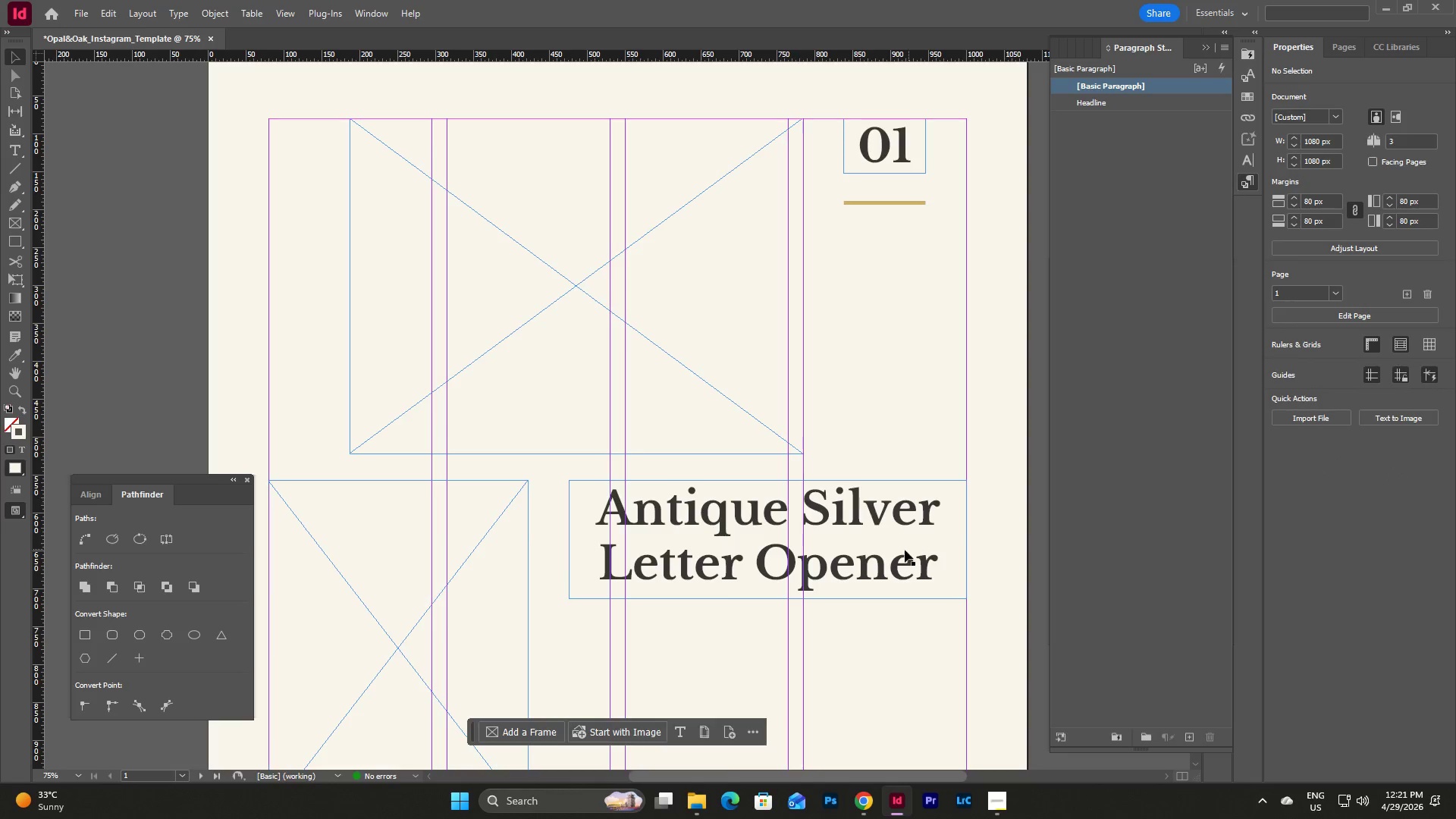 
double_click([1125, 108])
 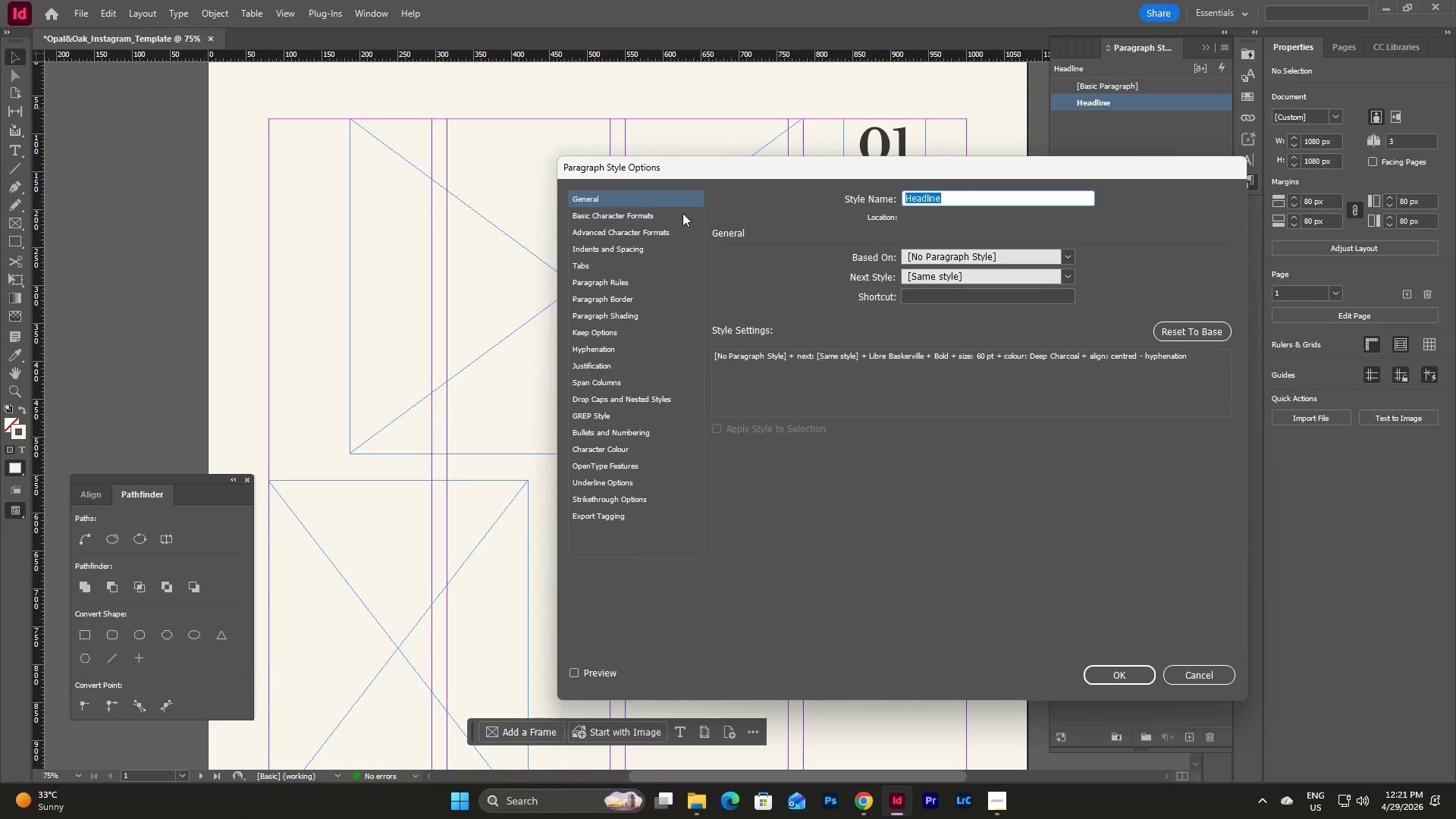 
left_click([641, 220])
 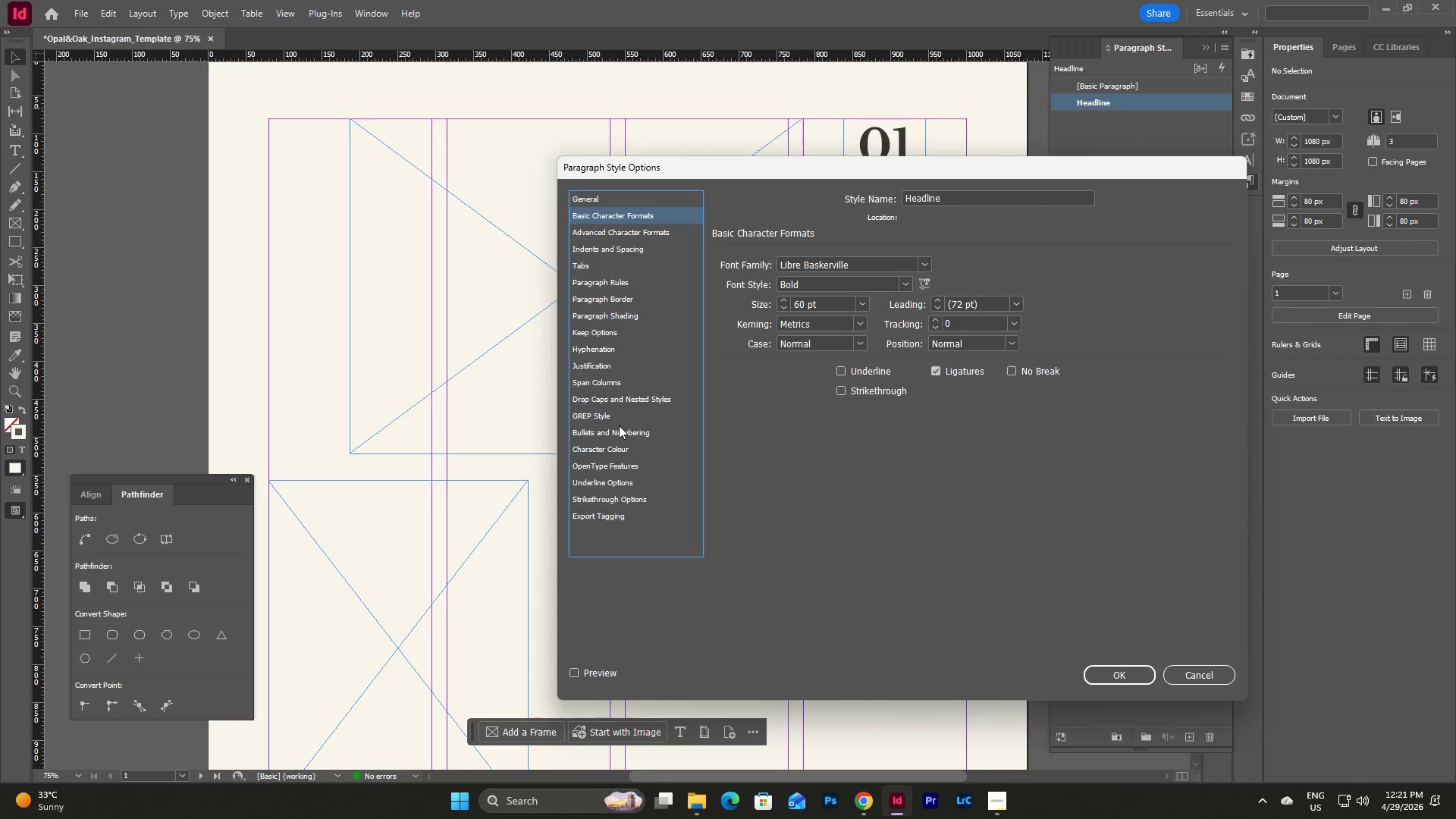 
left_click([613, 237])
 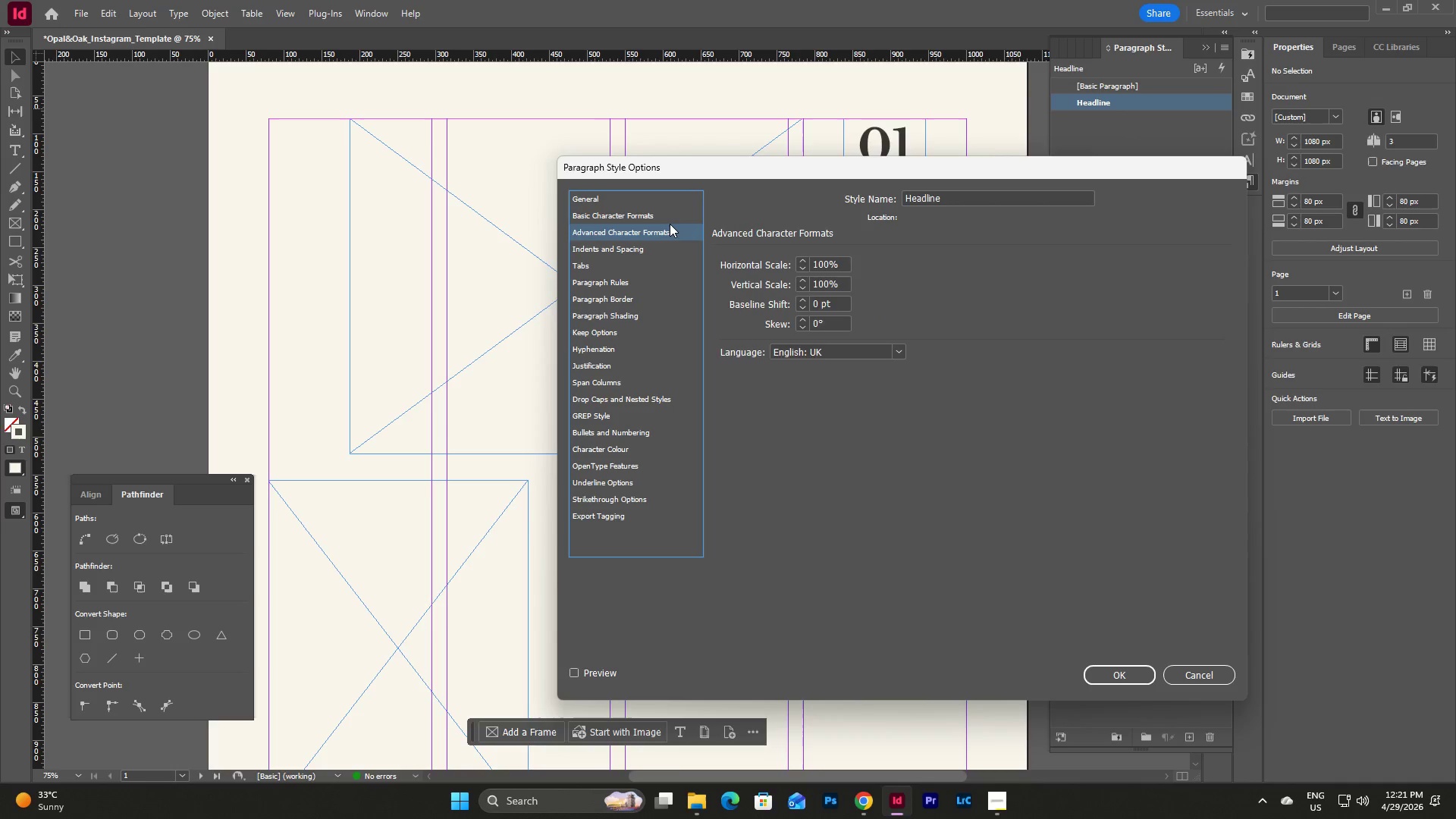 
left_click([668, 222])
 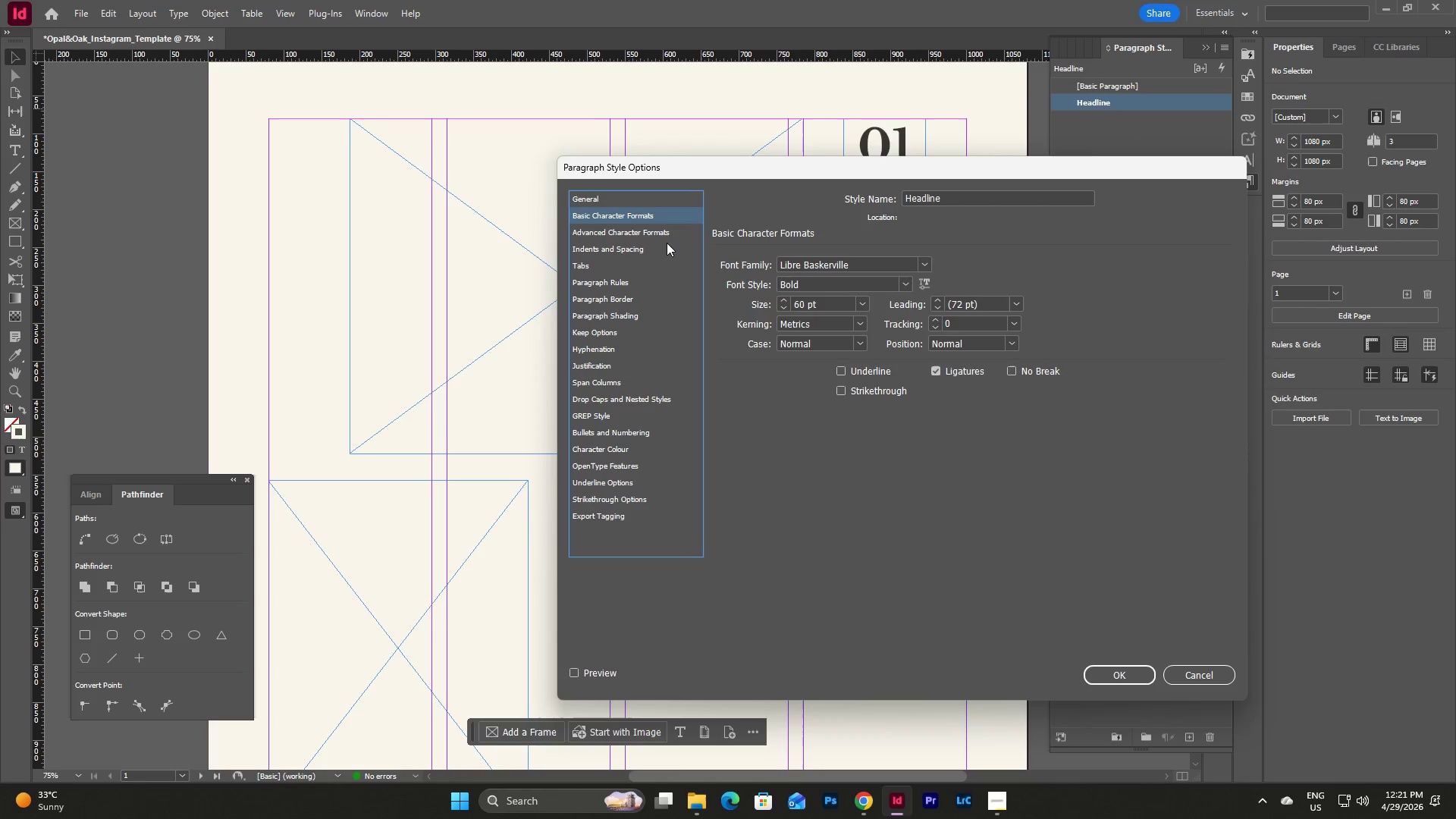 
left_click([642, 228])
 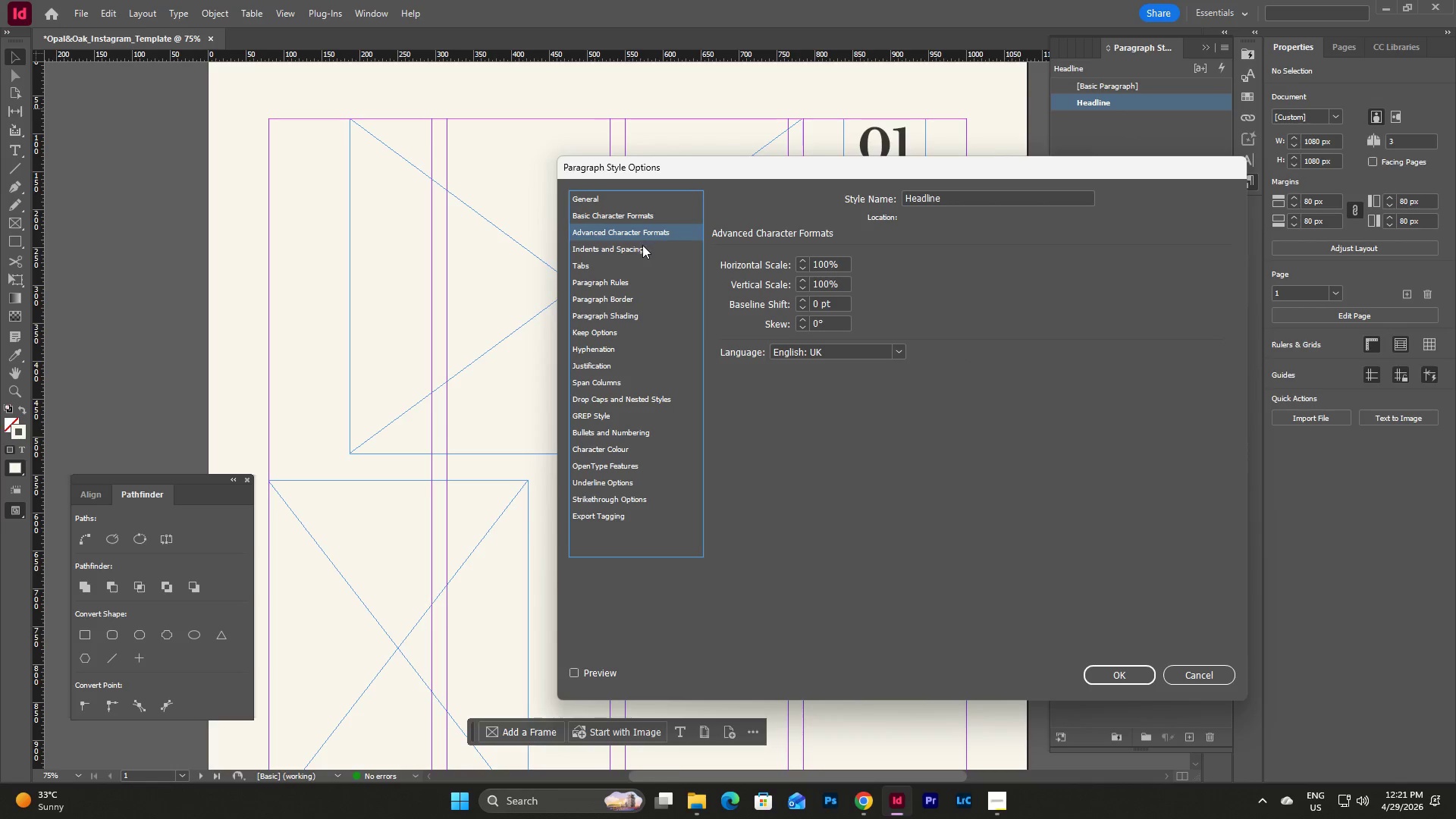 
left_click([637, 254])
 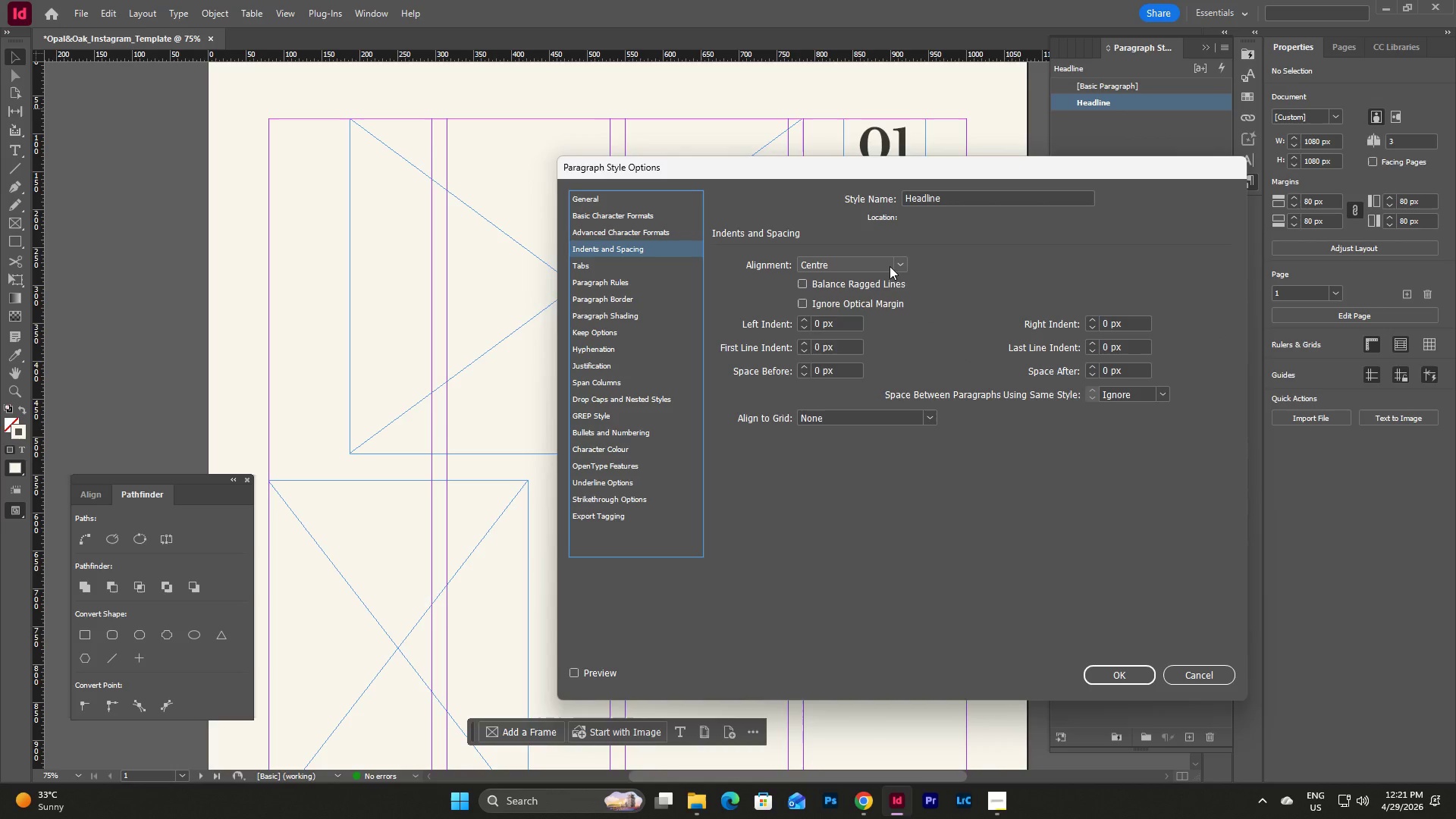 
left_click([890, 266])
 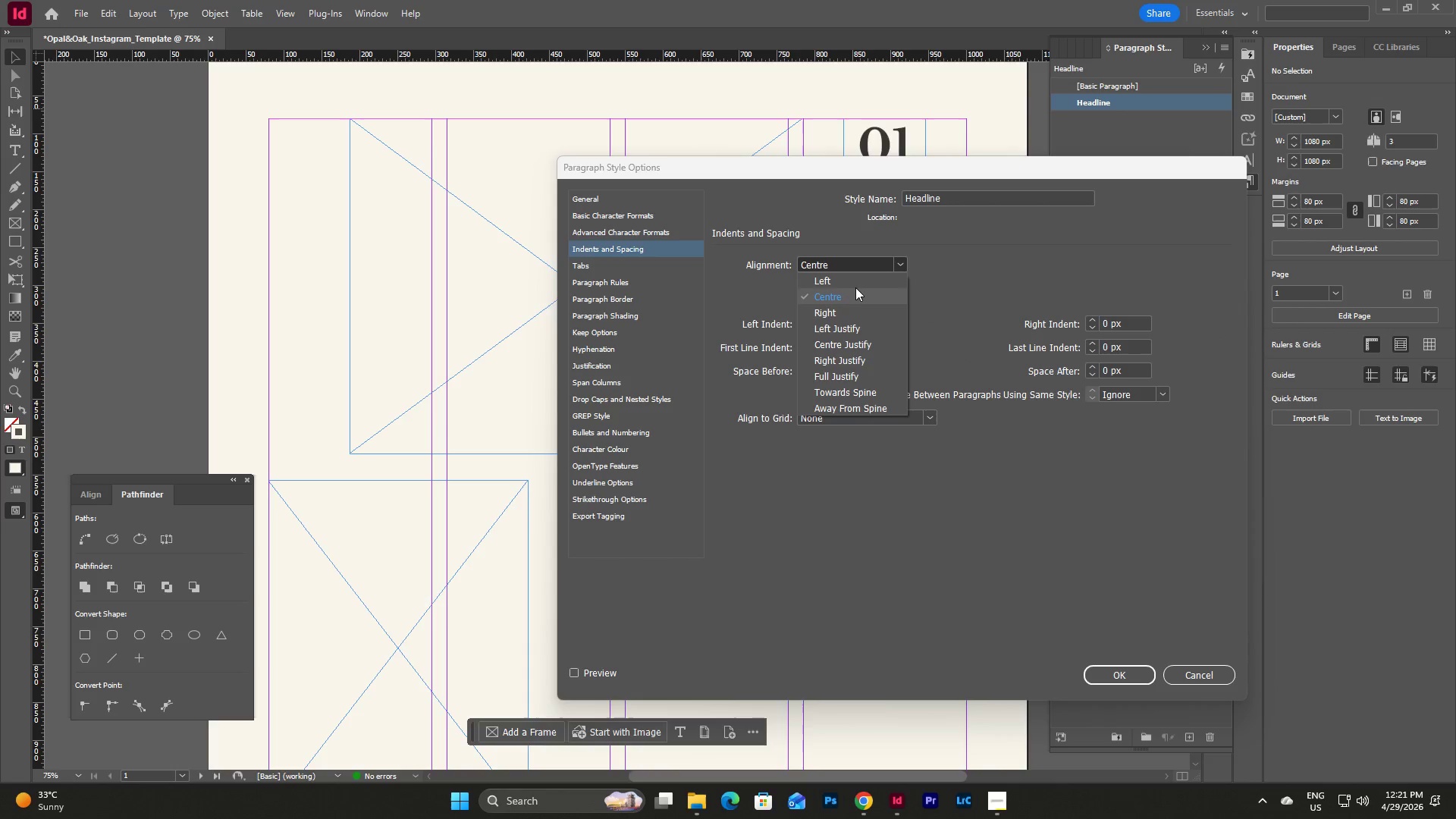 
left_click([855, 279])
 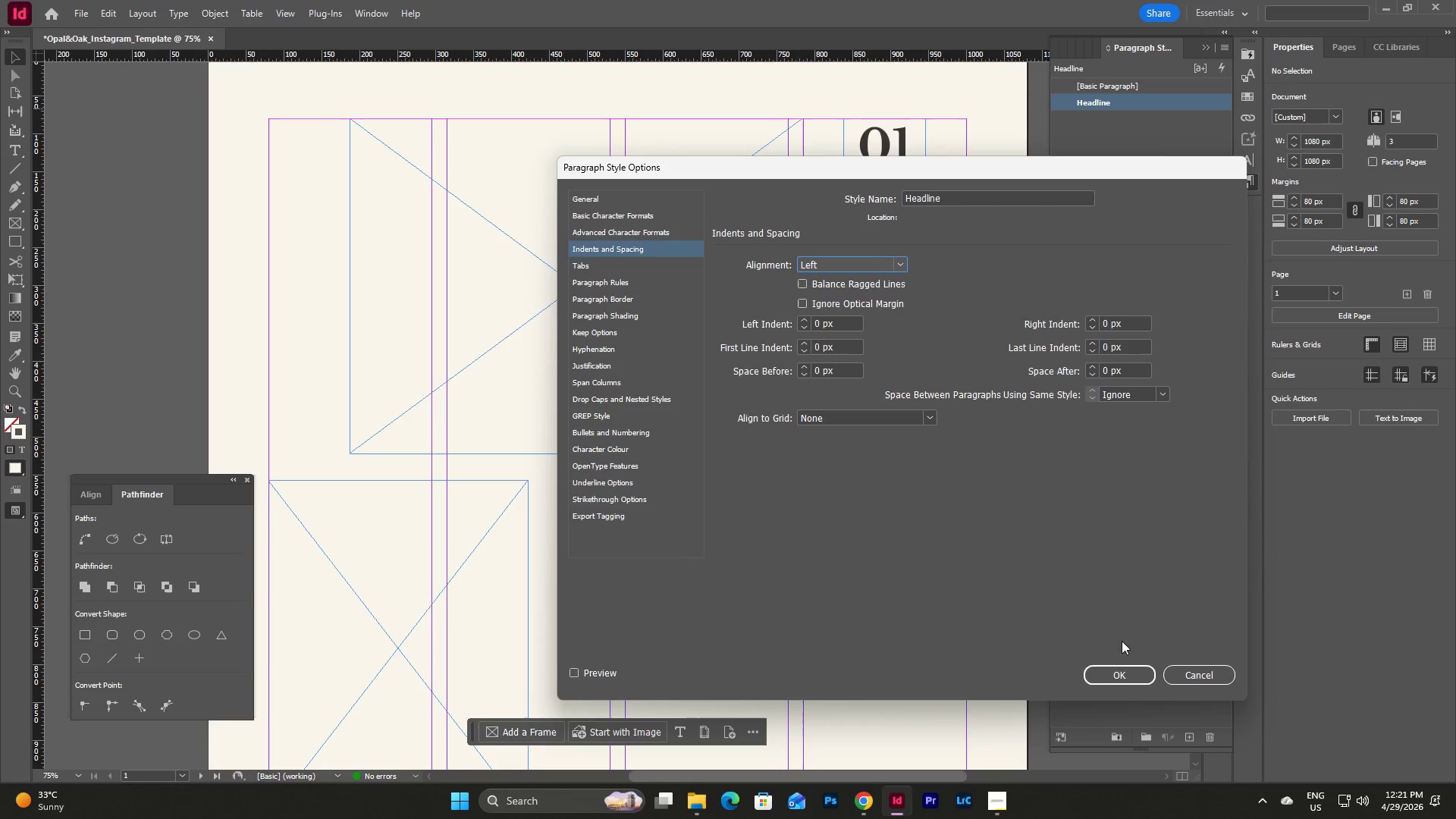 
left_click([1112, 673])
 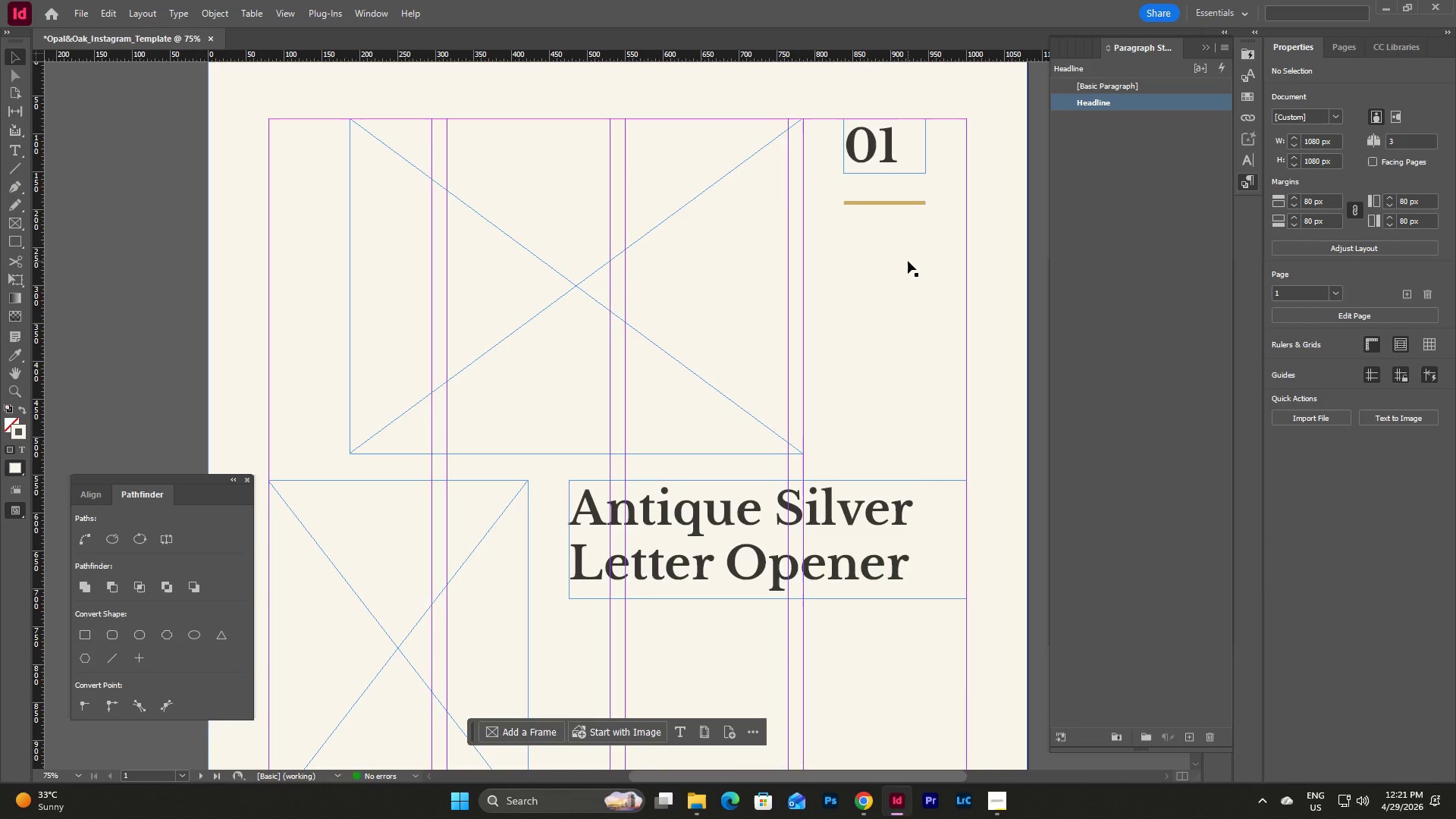 
key(Escape)
 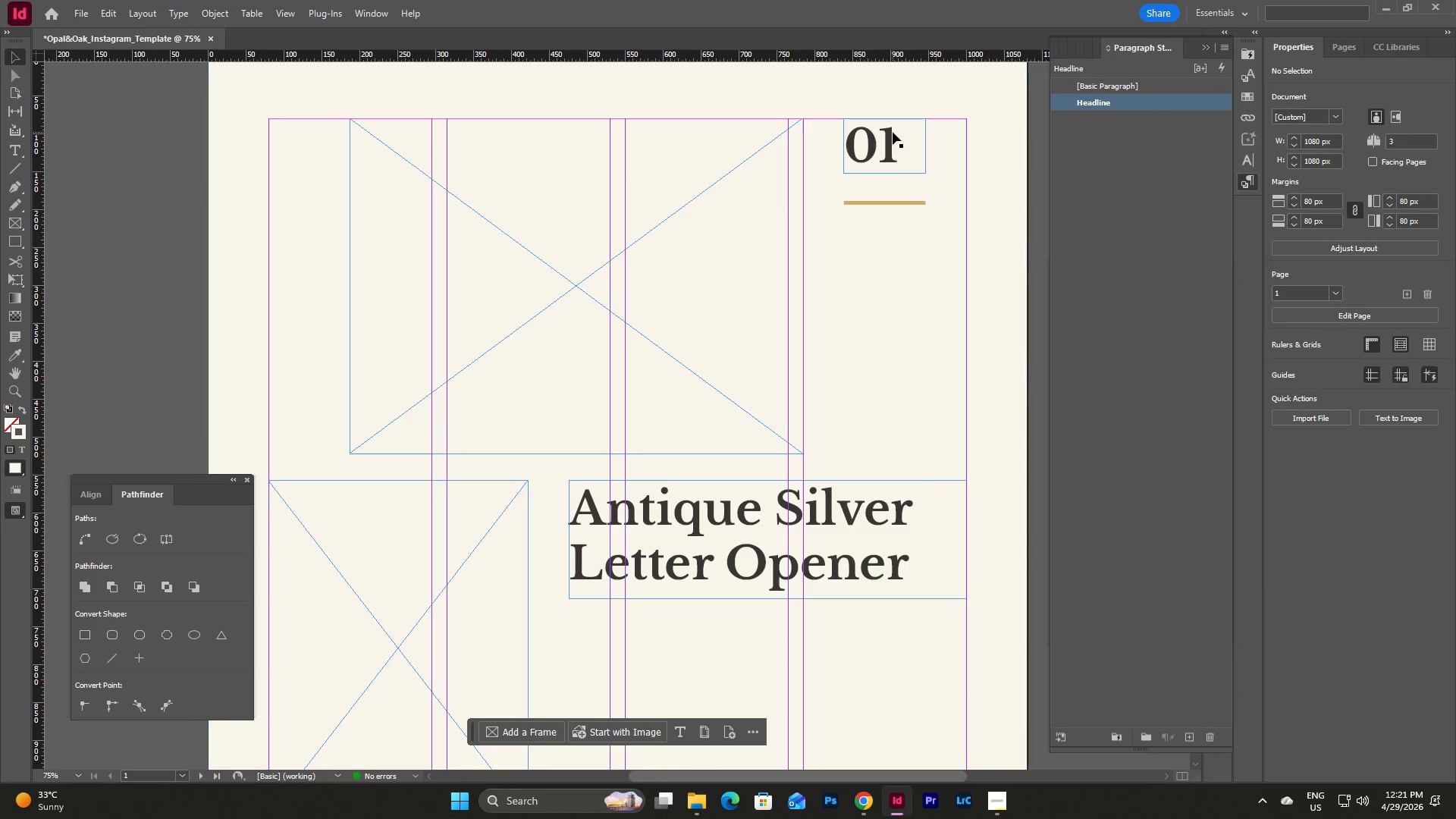 
left_click([893, 132])
 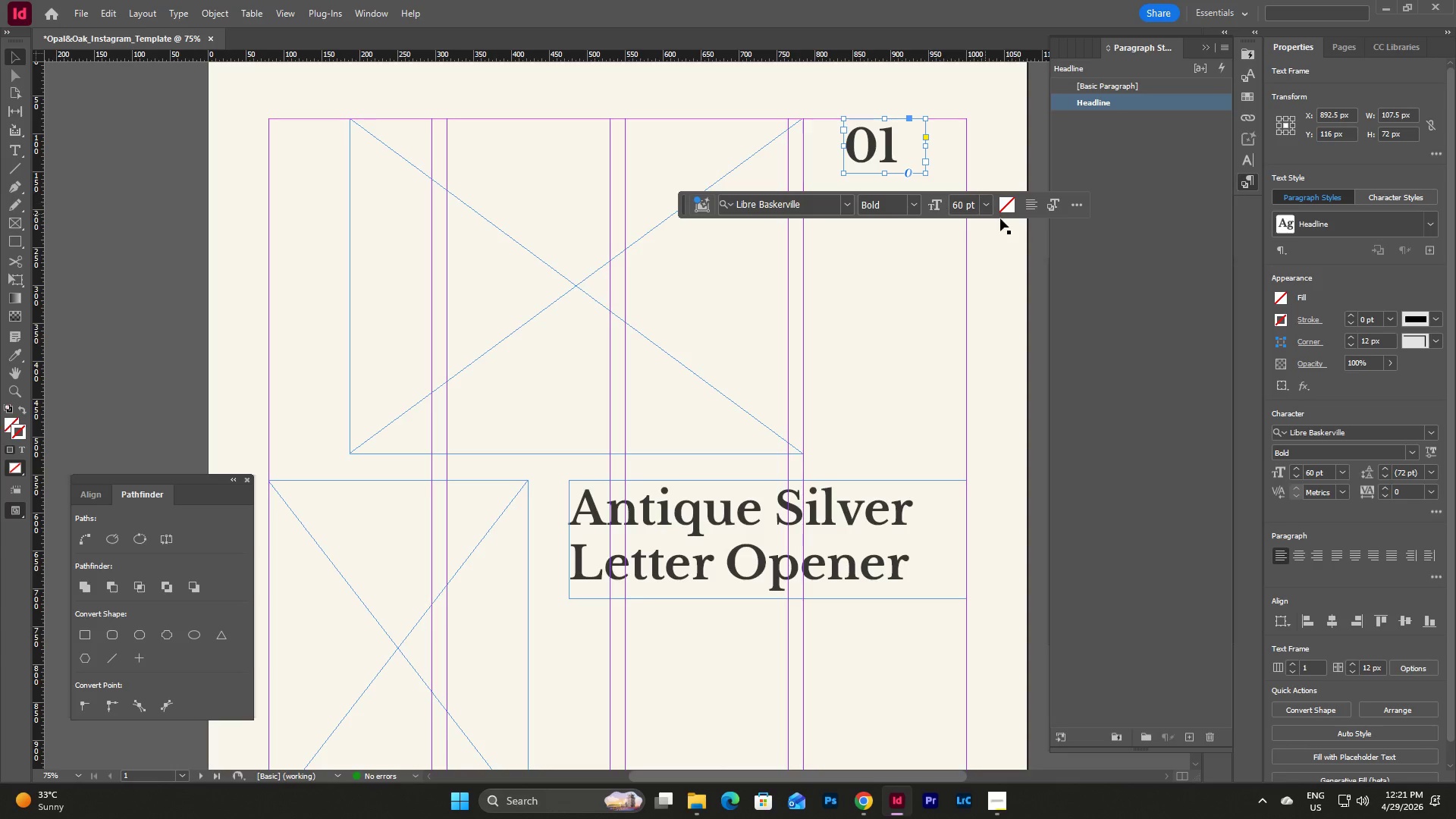 
left_click([1031, 209])
 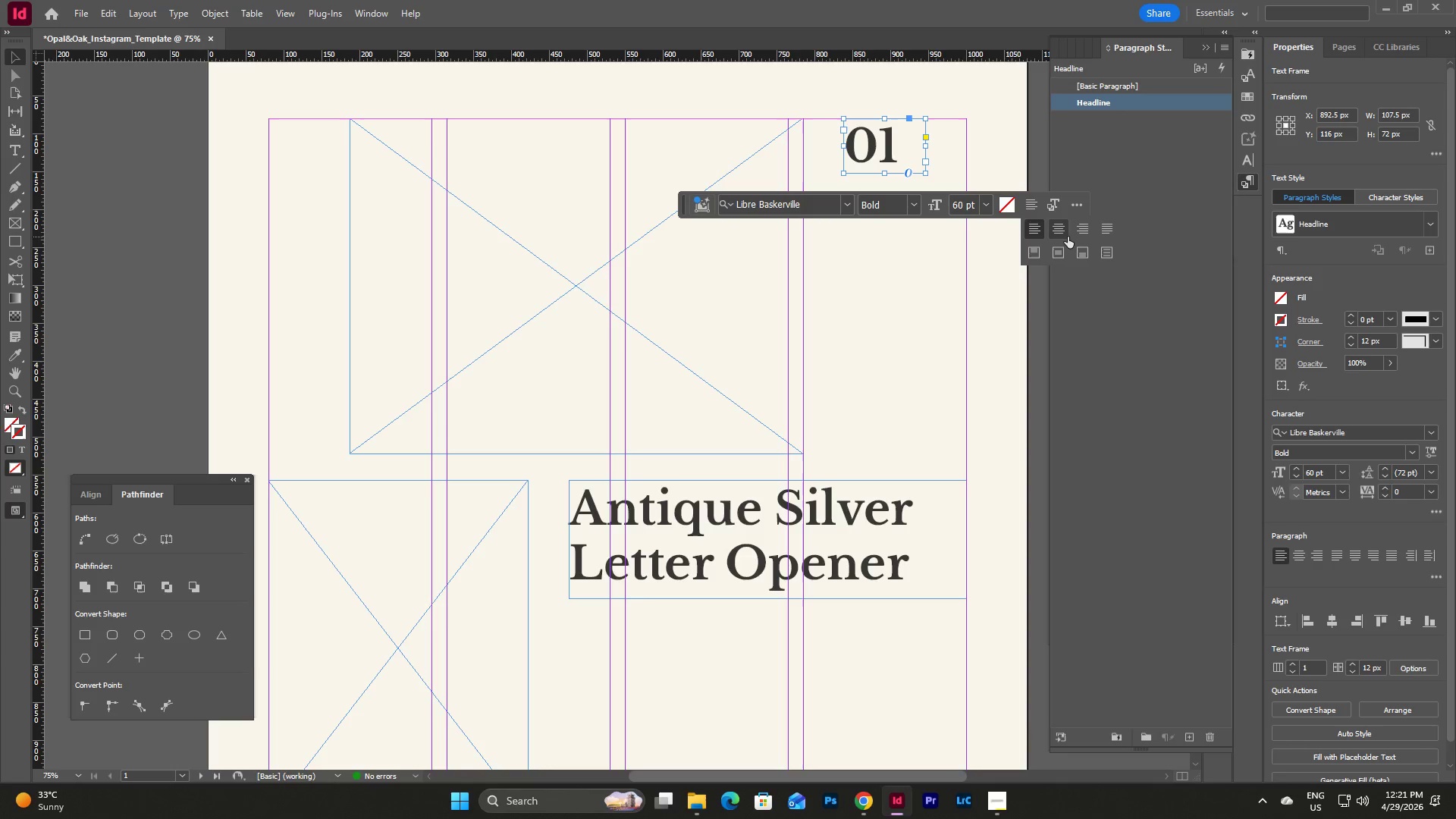 
left_click([1060, 231])
 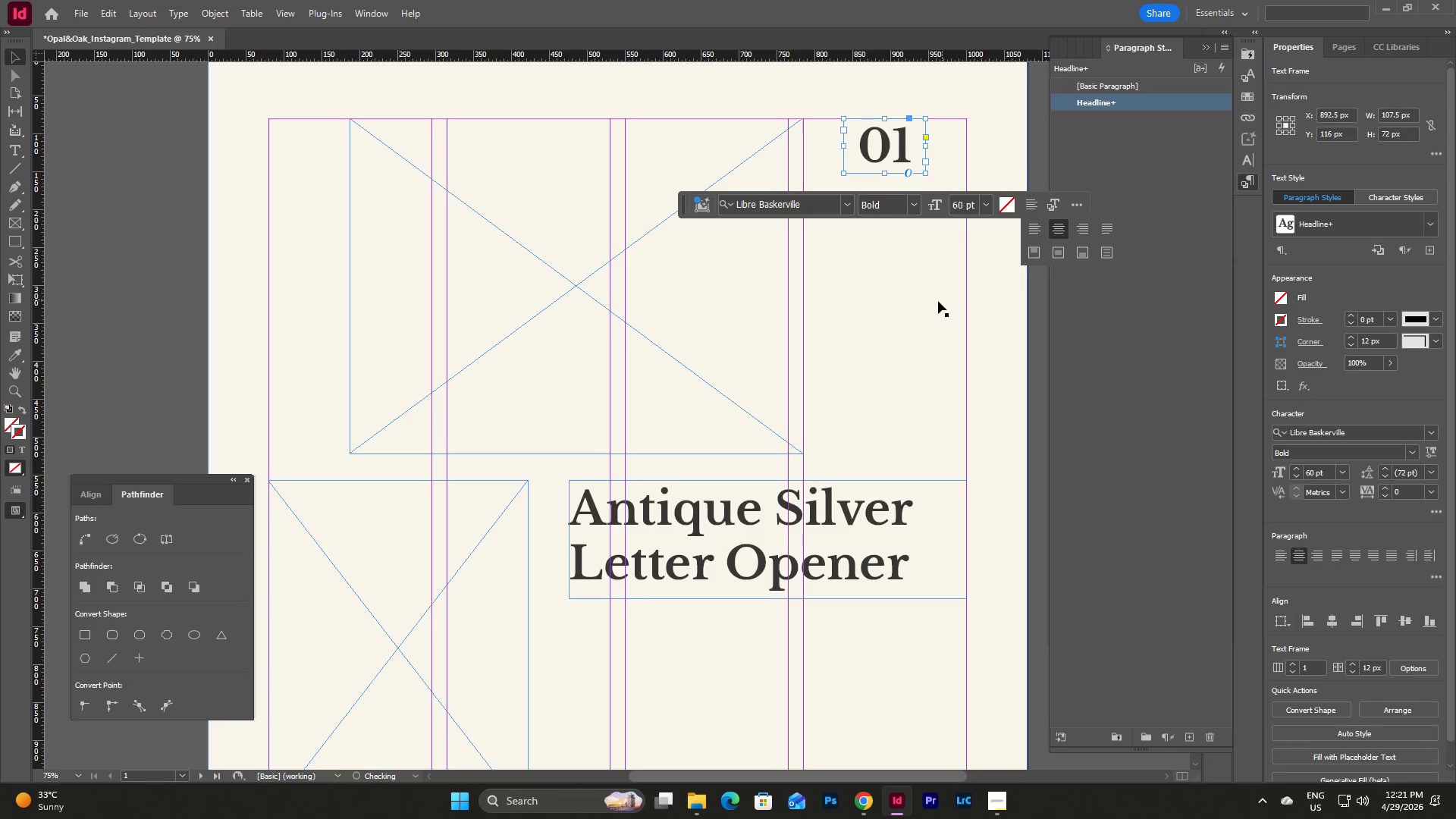 
left_click([919, 310])
 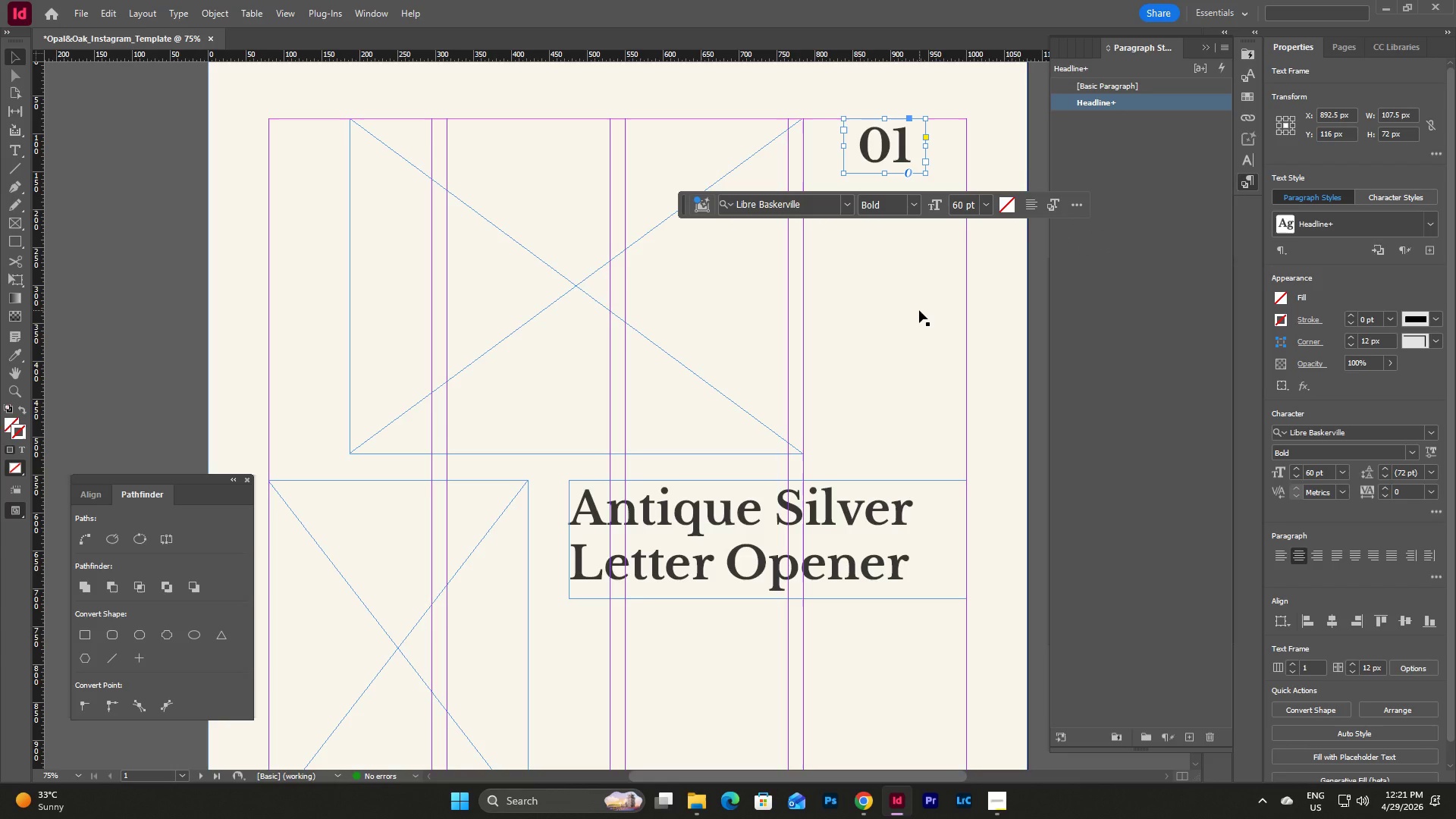 
key(Escape)
 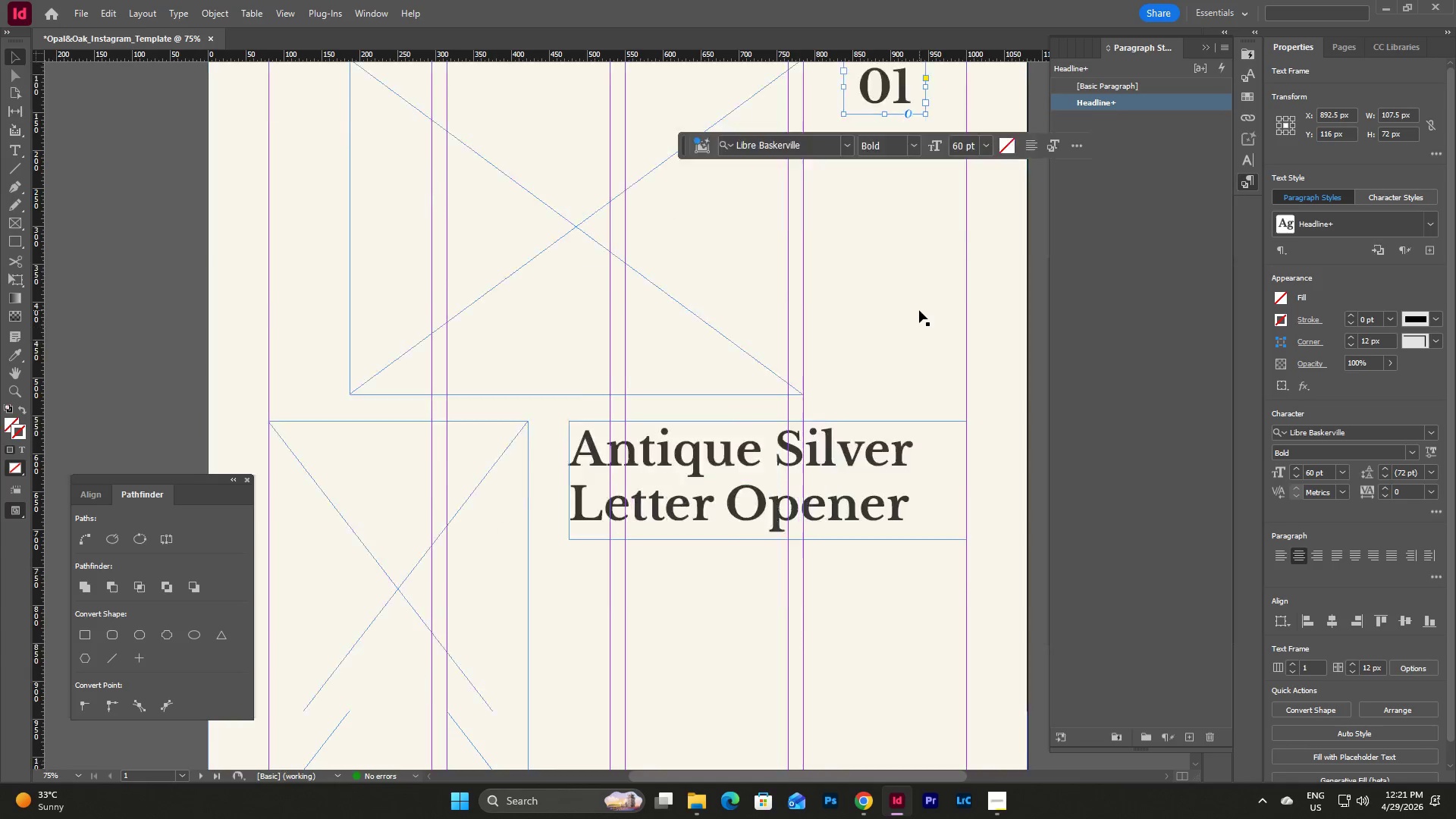 
left_click([918, 296])
 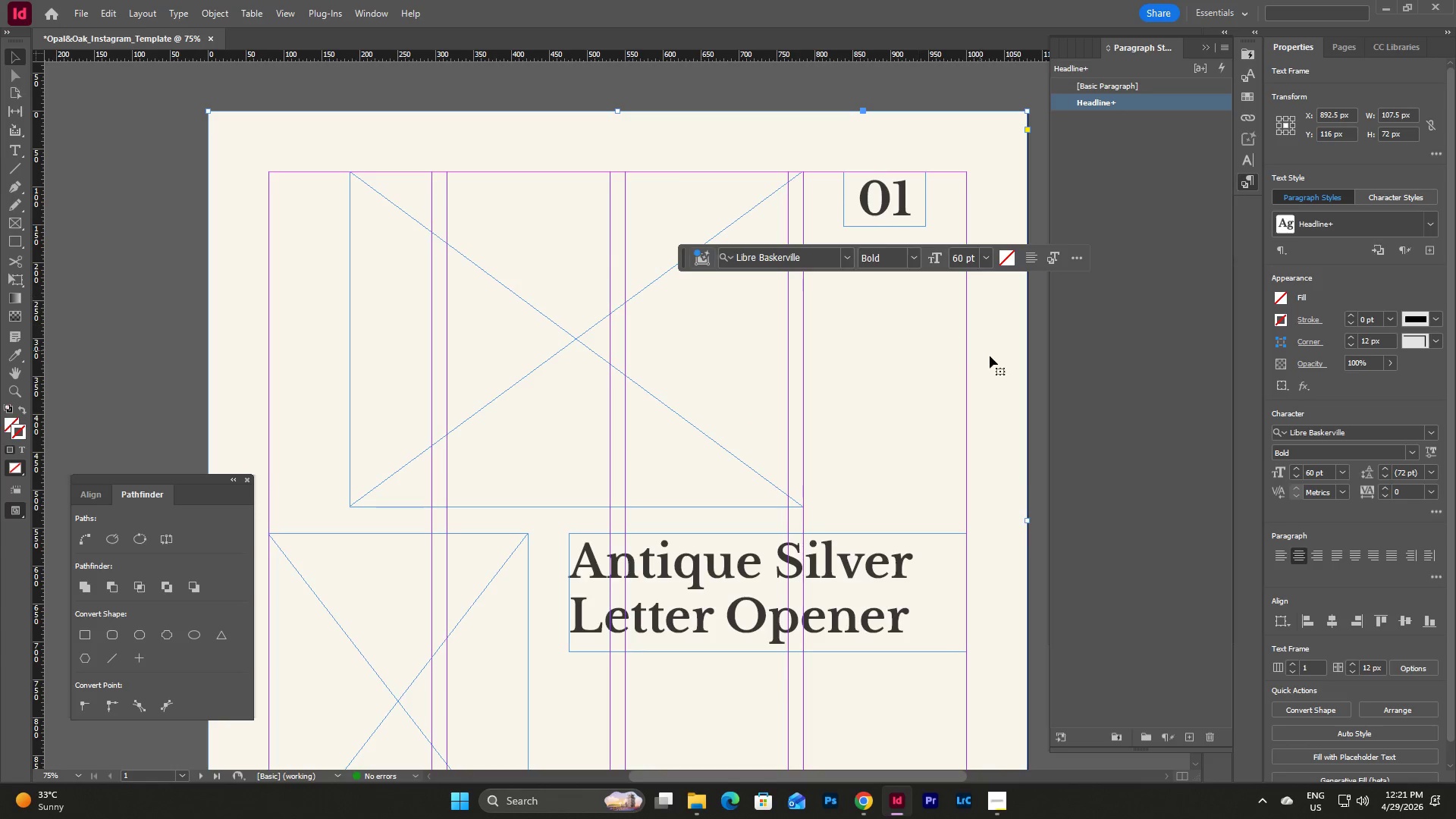 
scroll: coordinate [919, 310], scroll_direction: up, amount: 1.0
 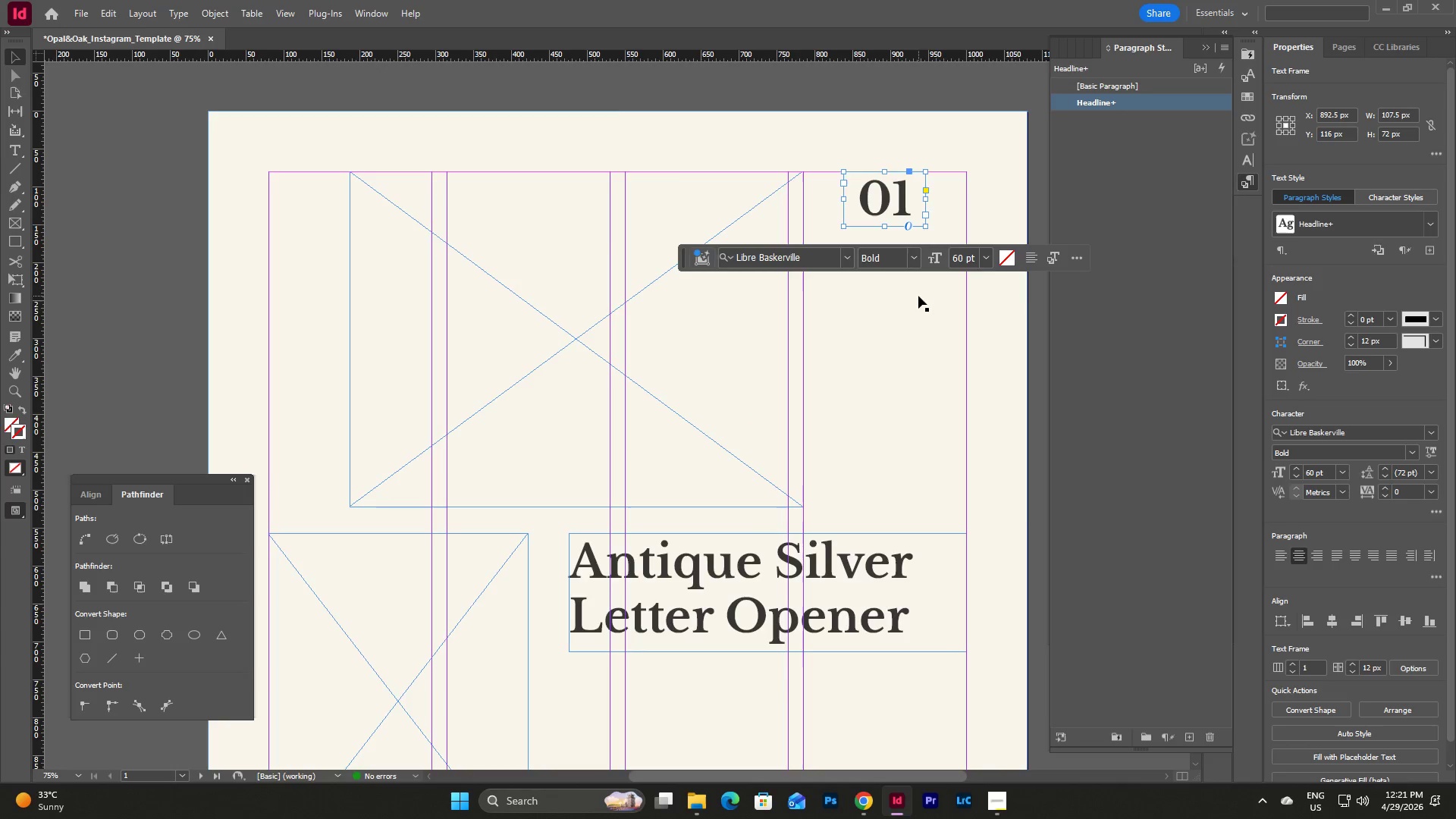 
double_click([990, 356])
 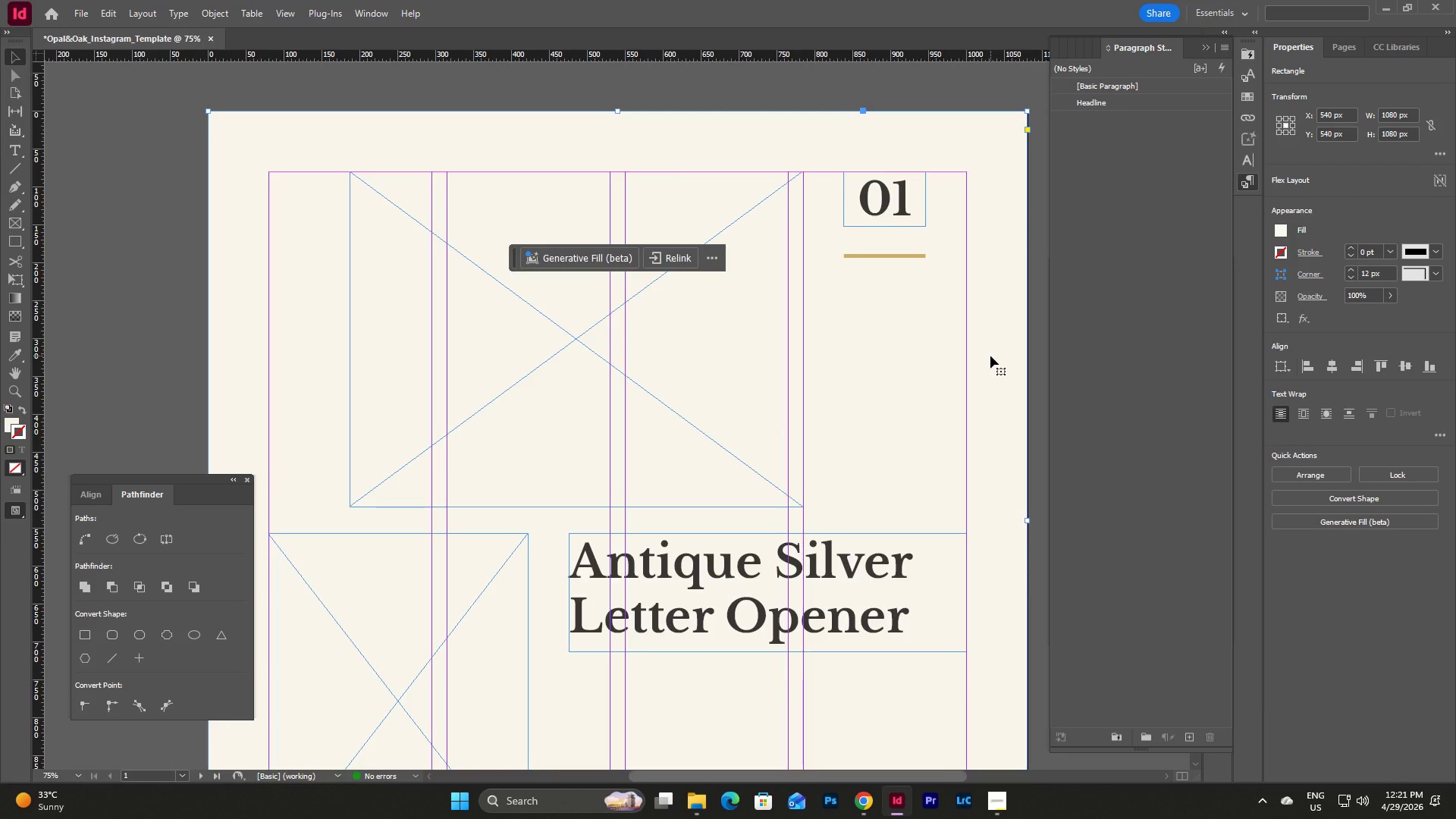 
type(ww)
 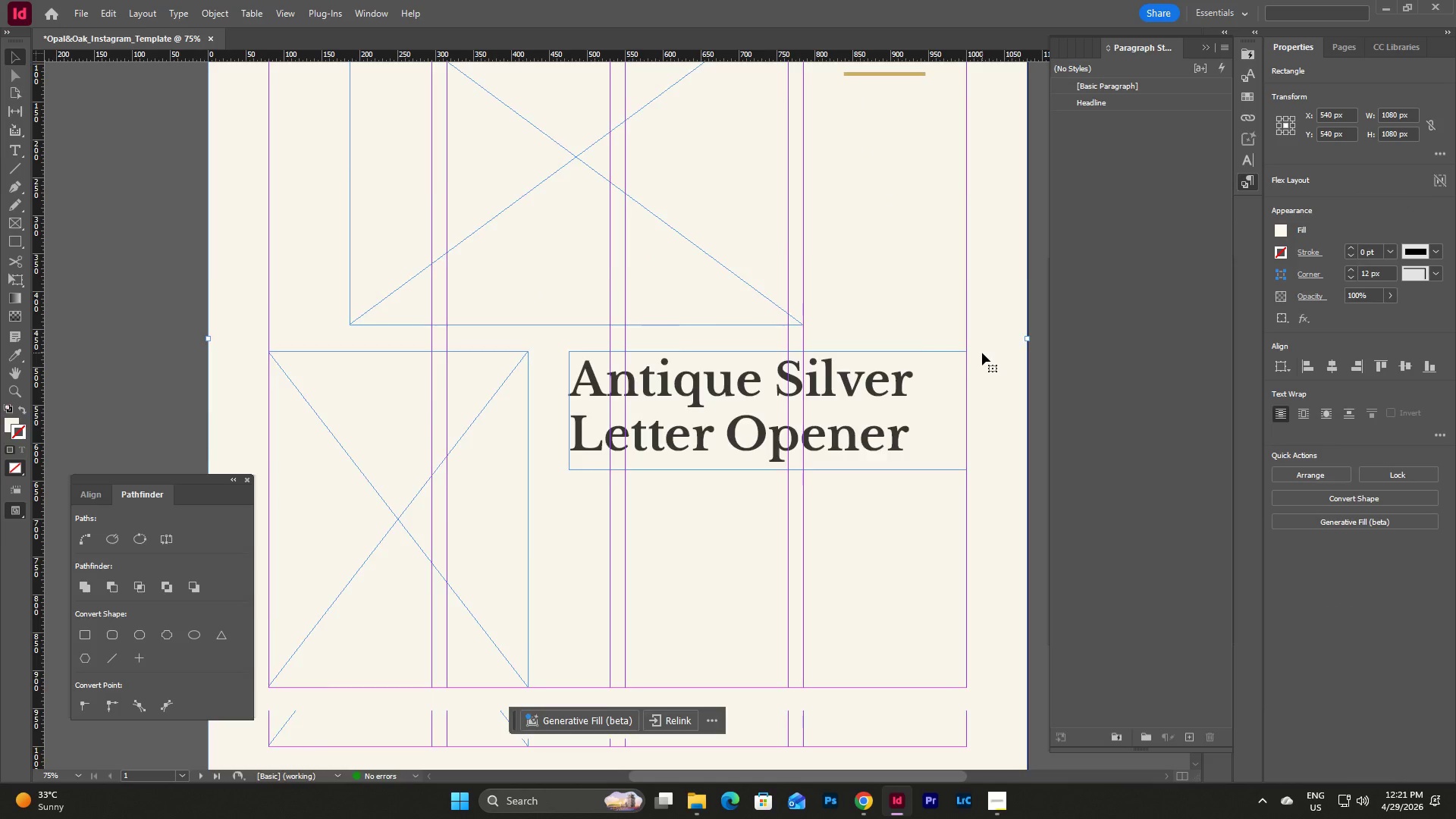 
scroll: coordinate [982, 353], scroll_direction: down, amount: 1.0
 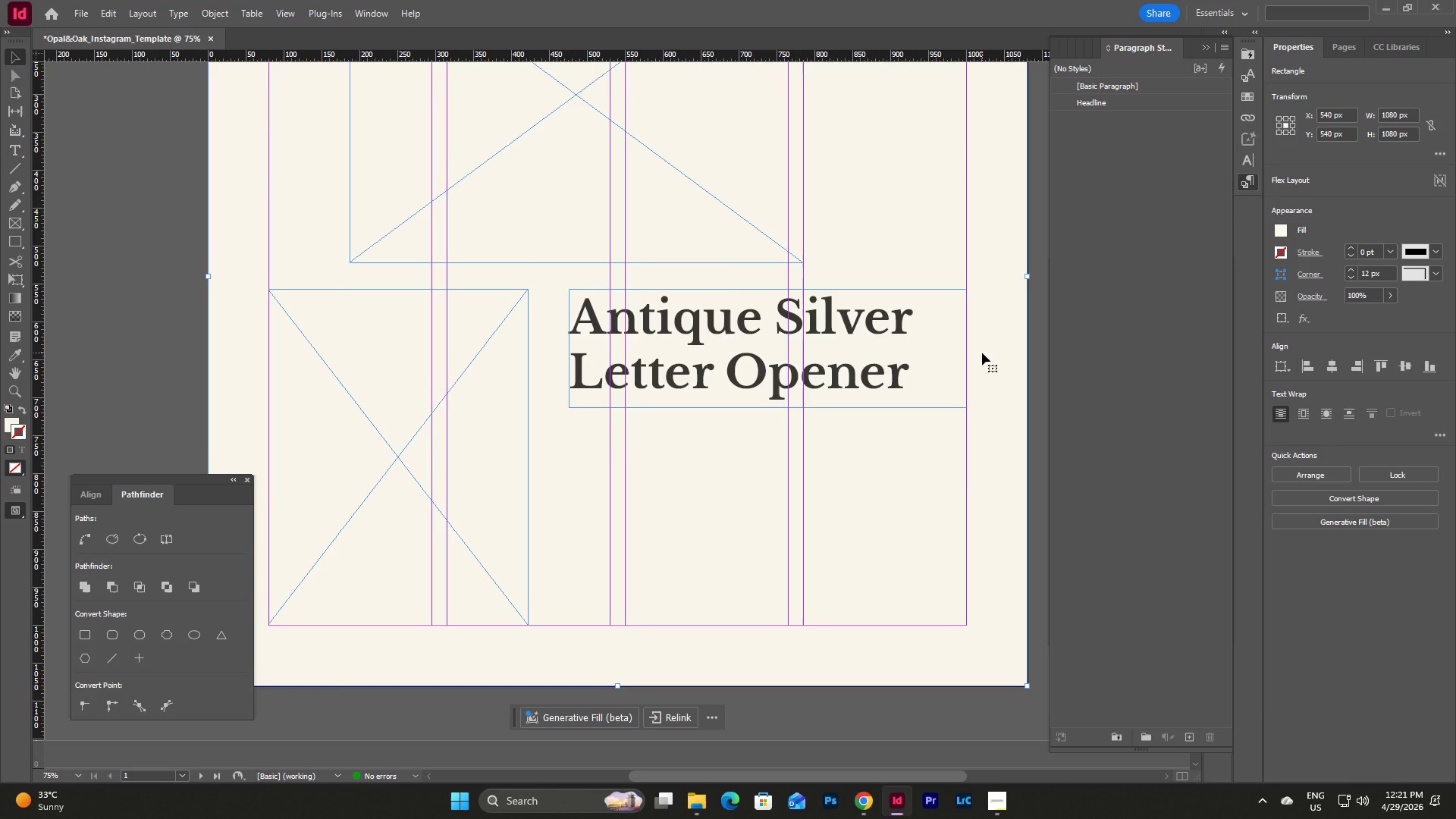 
scroll: coordinate [982, 353], scroll_direction: up, amount: 2.0
 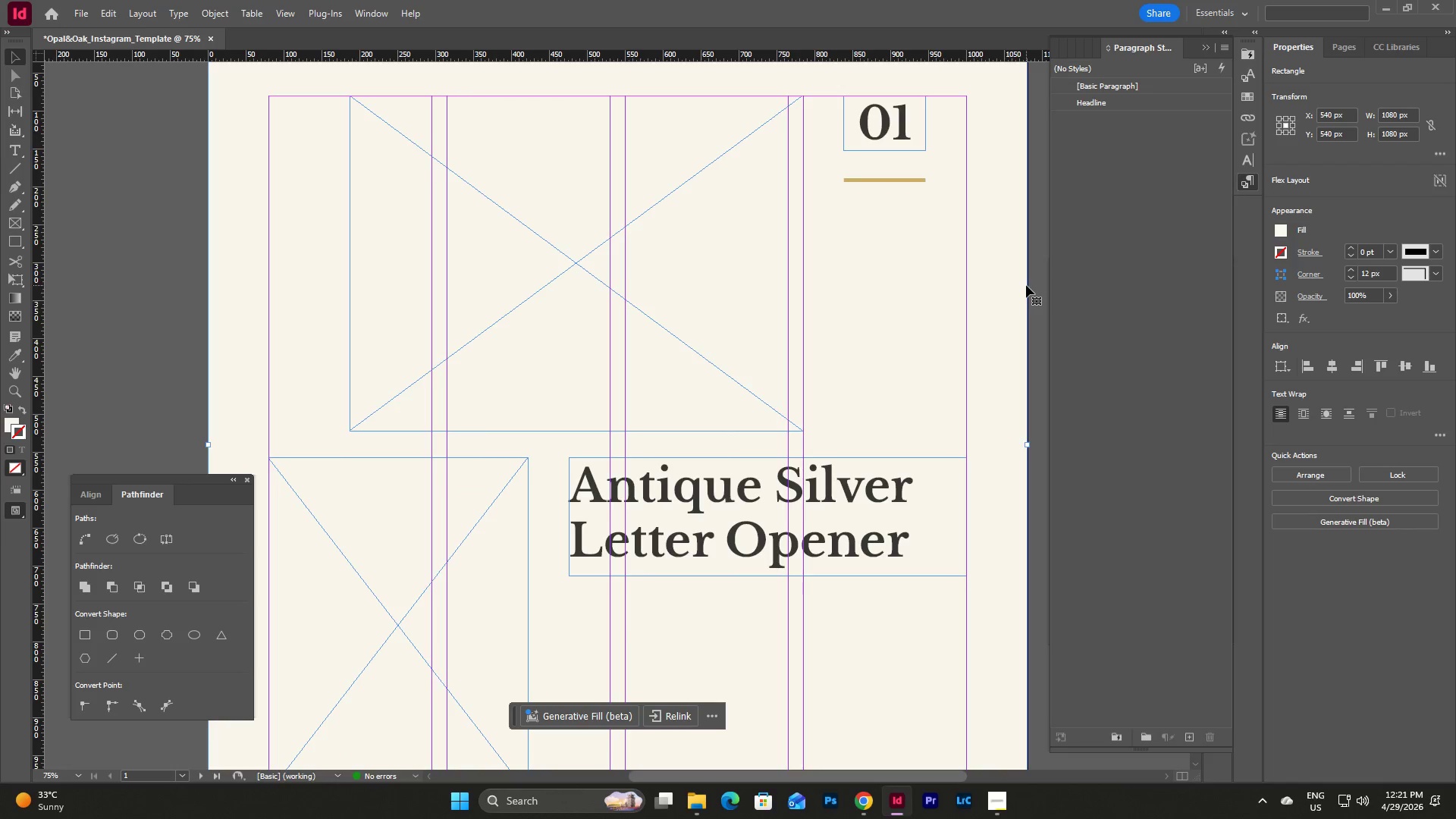 
scroll: coordinate [1026, 285], scroll_direction: none, amount: 0.0
 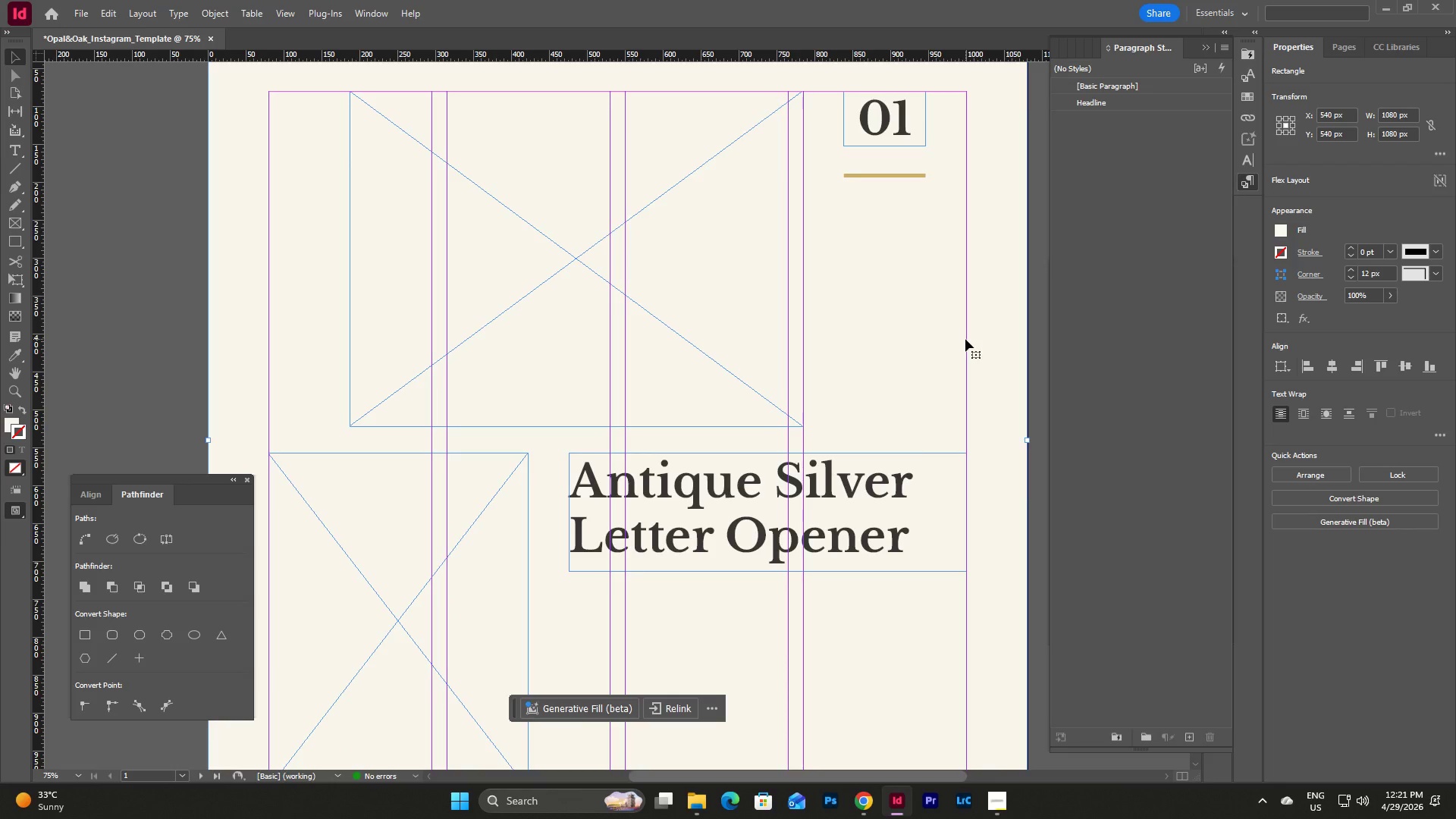 
wait(8.25)
 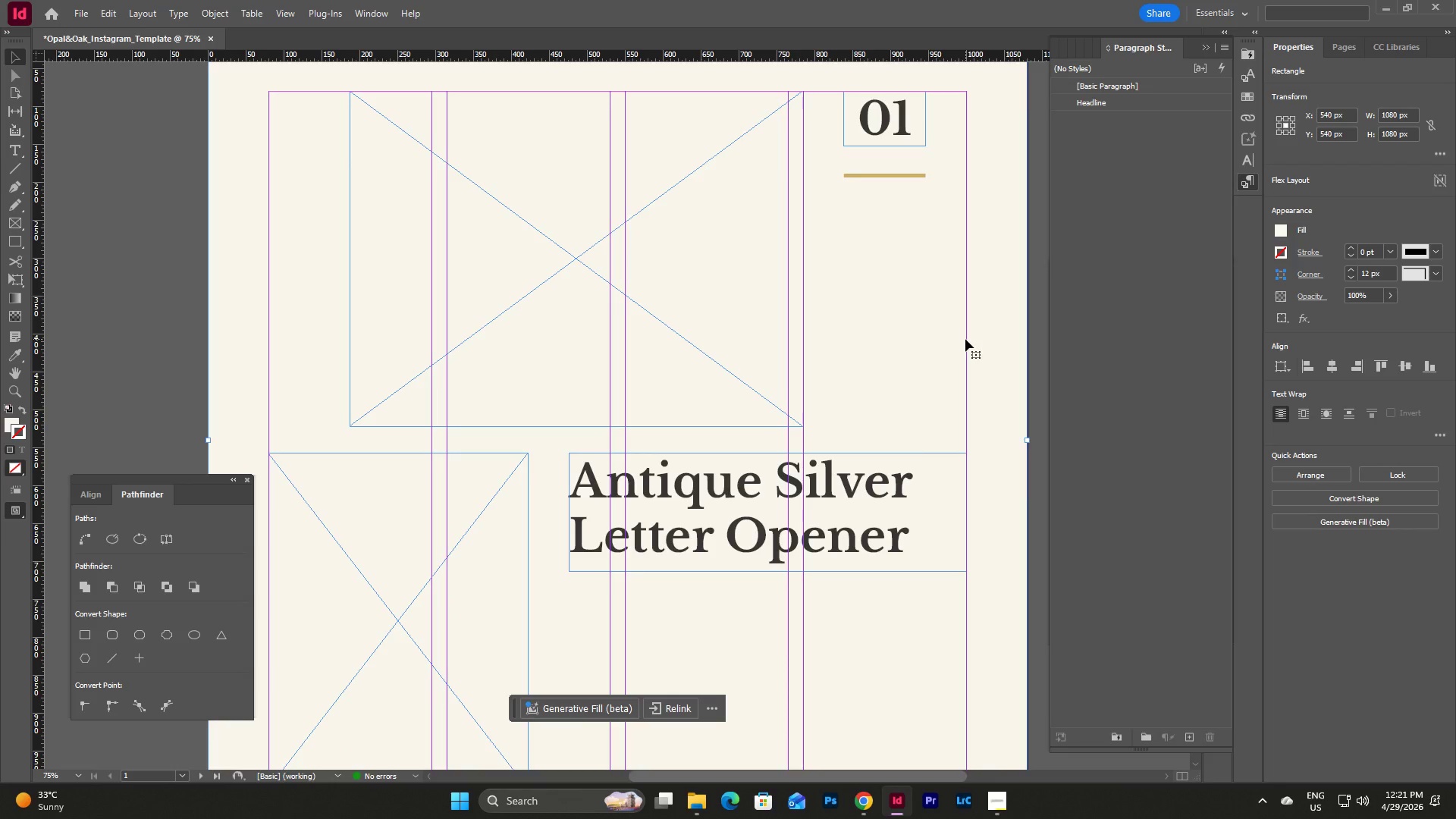 
left_click([1189, 742])
 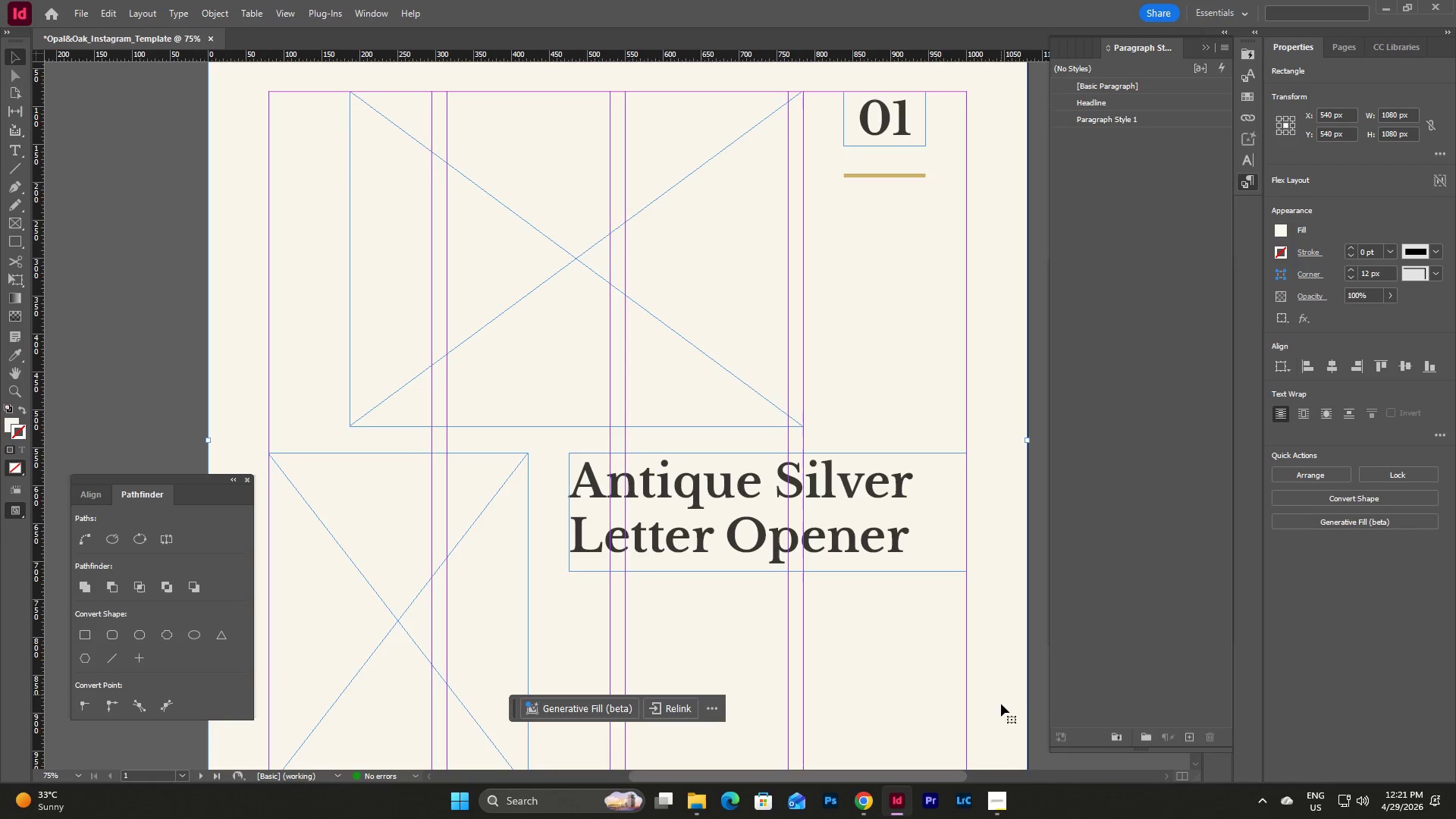 
left_click([1001, 802])